 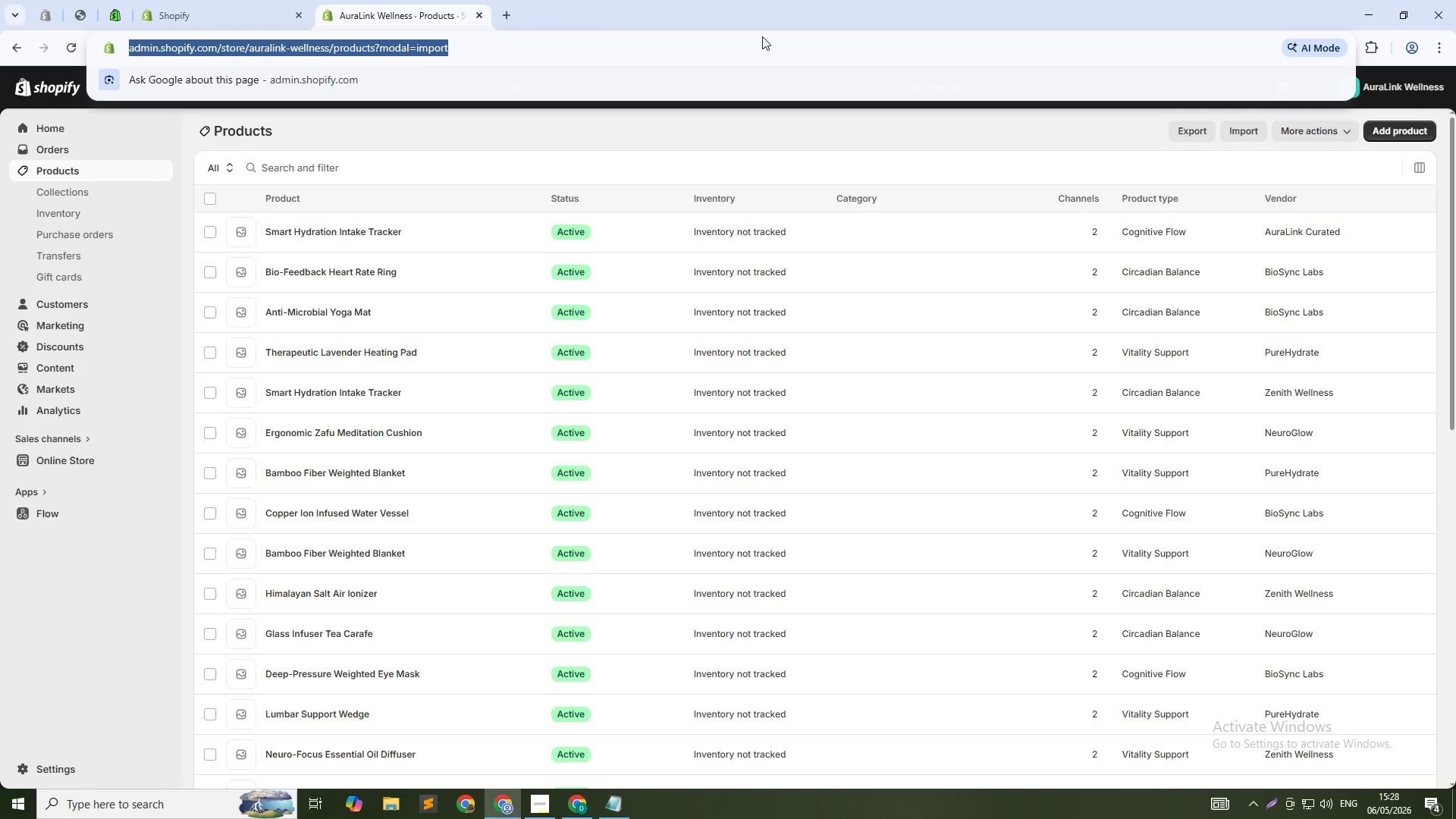 
key(NumpadEnter)
 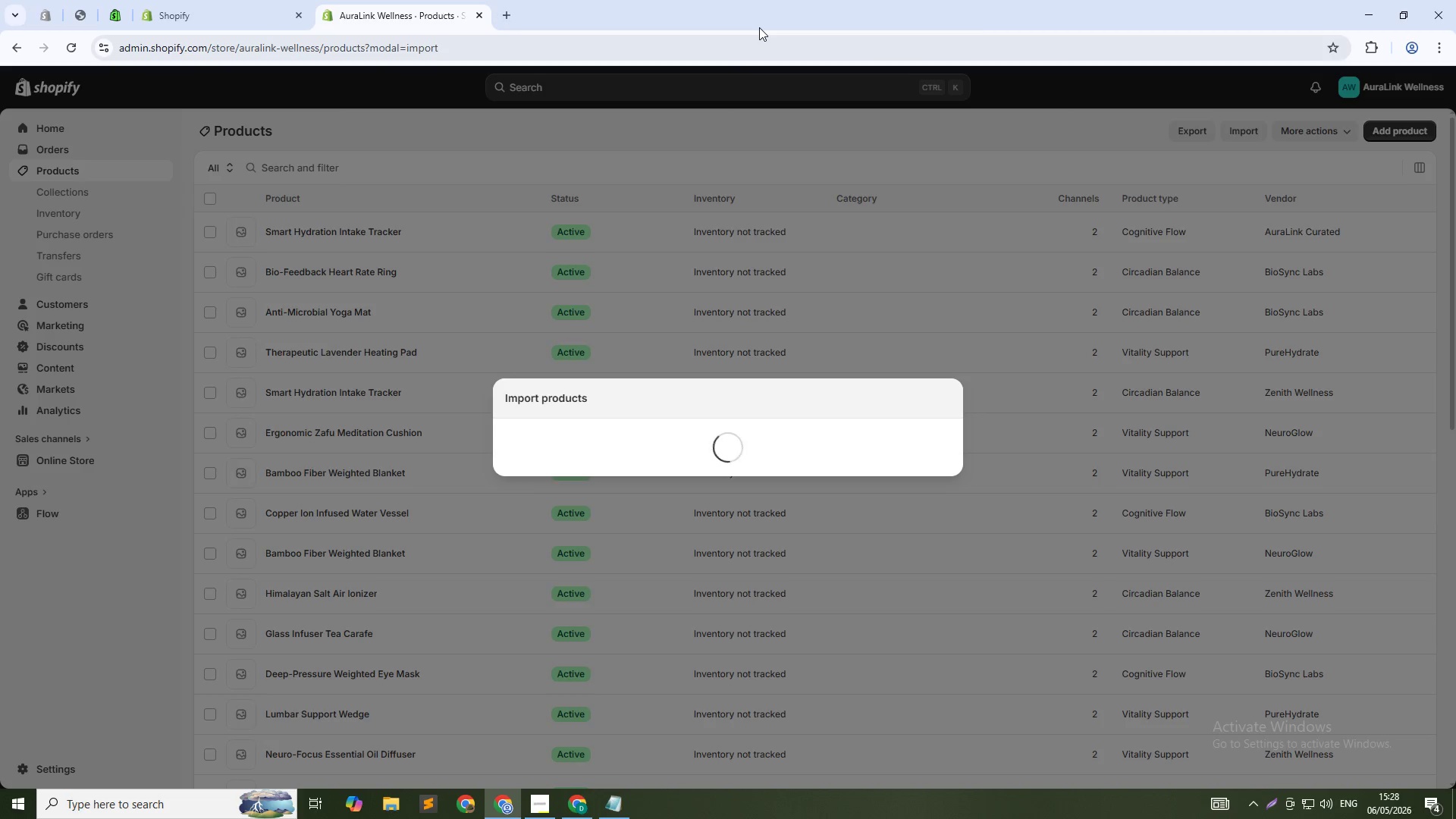 
wait(12.38)
 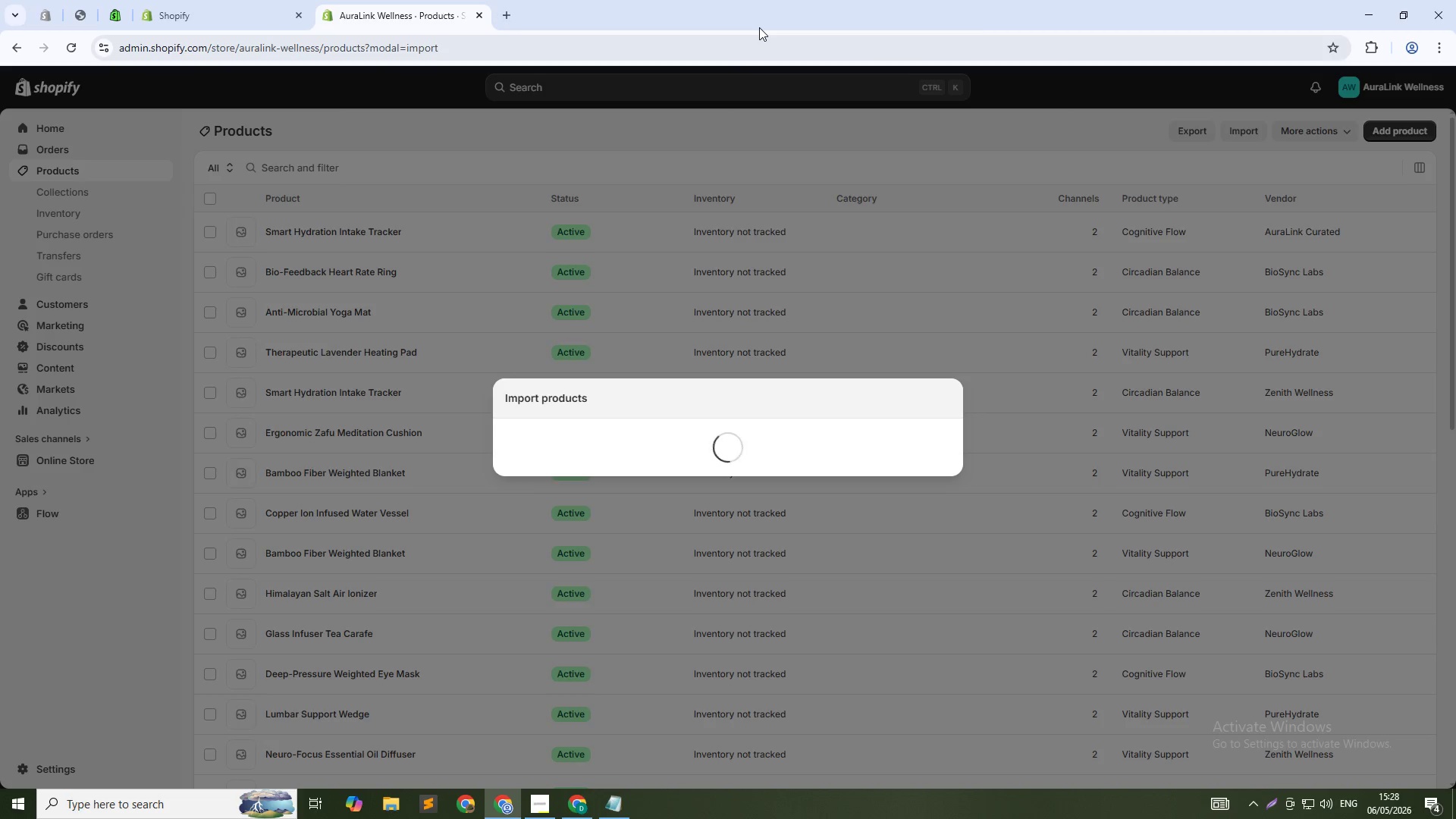 
left_click([513, 410])
 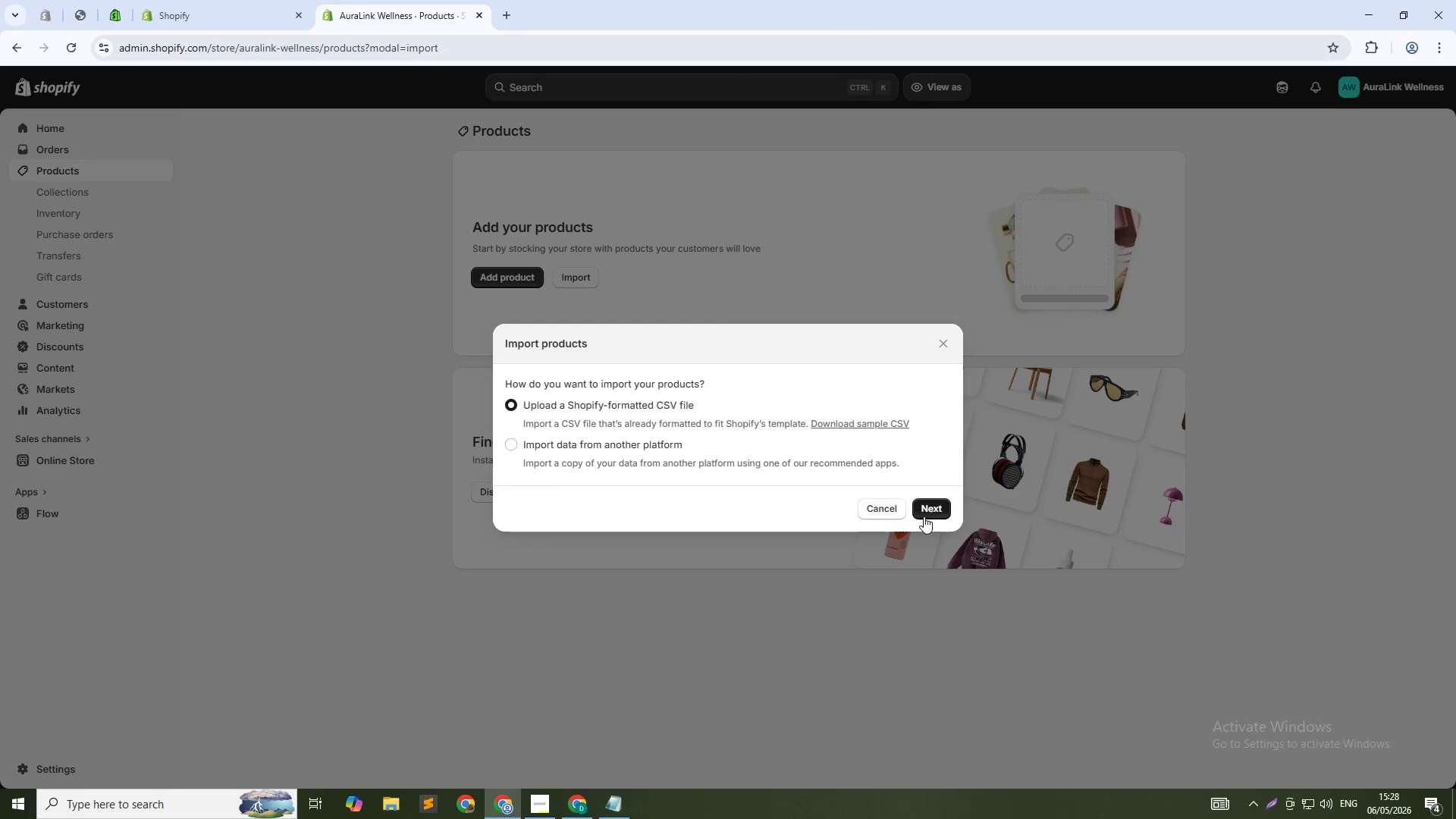 
left_click([926, 510])
 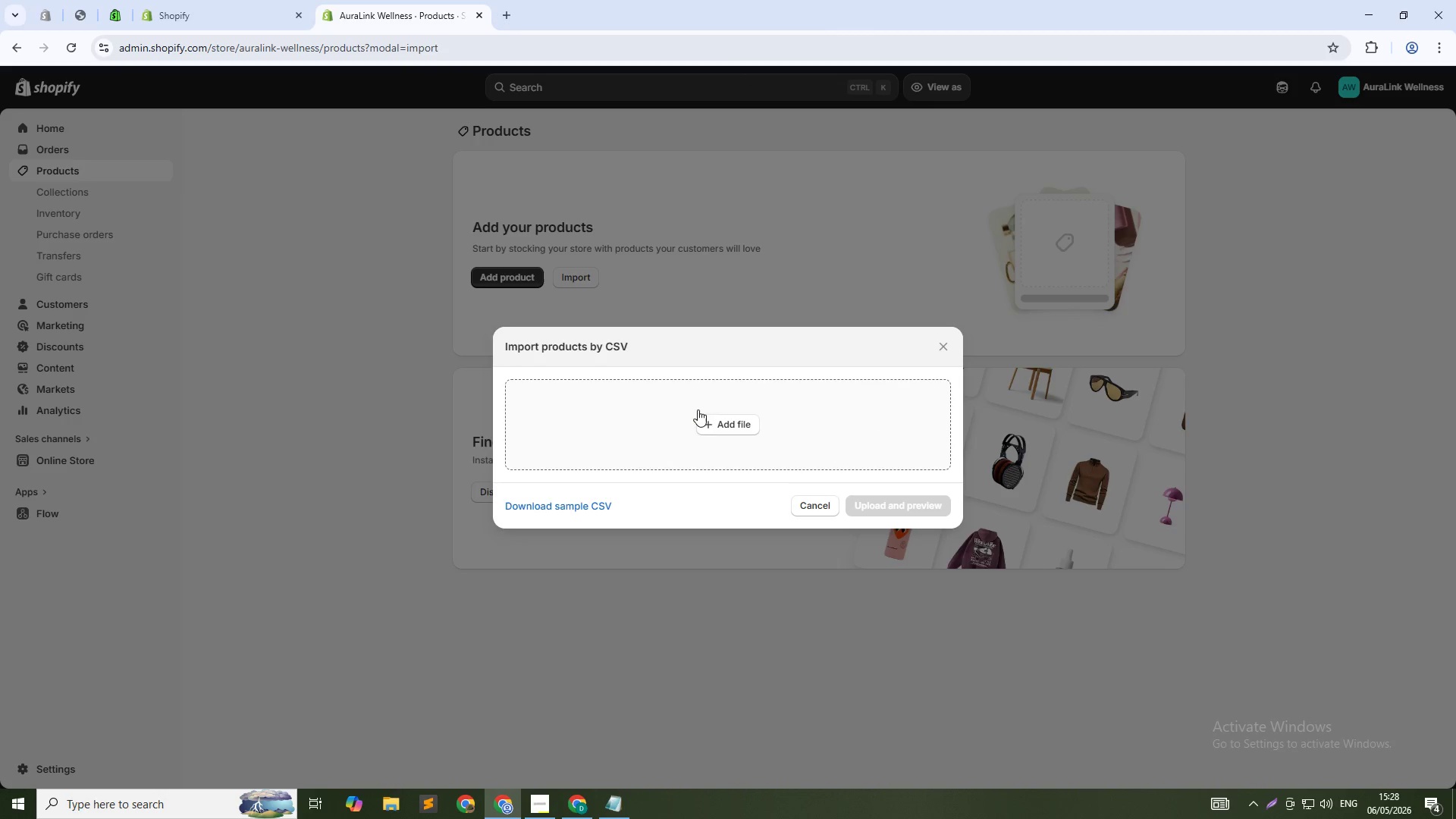 
left_click([709, 421])
 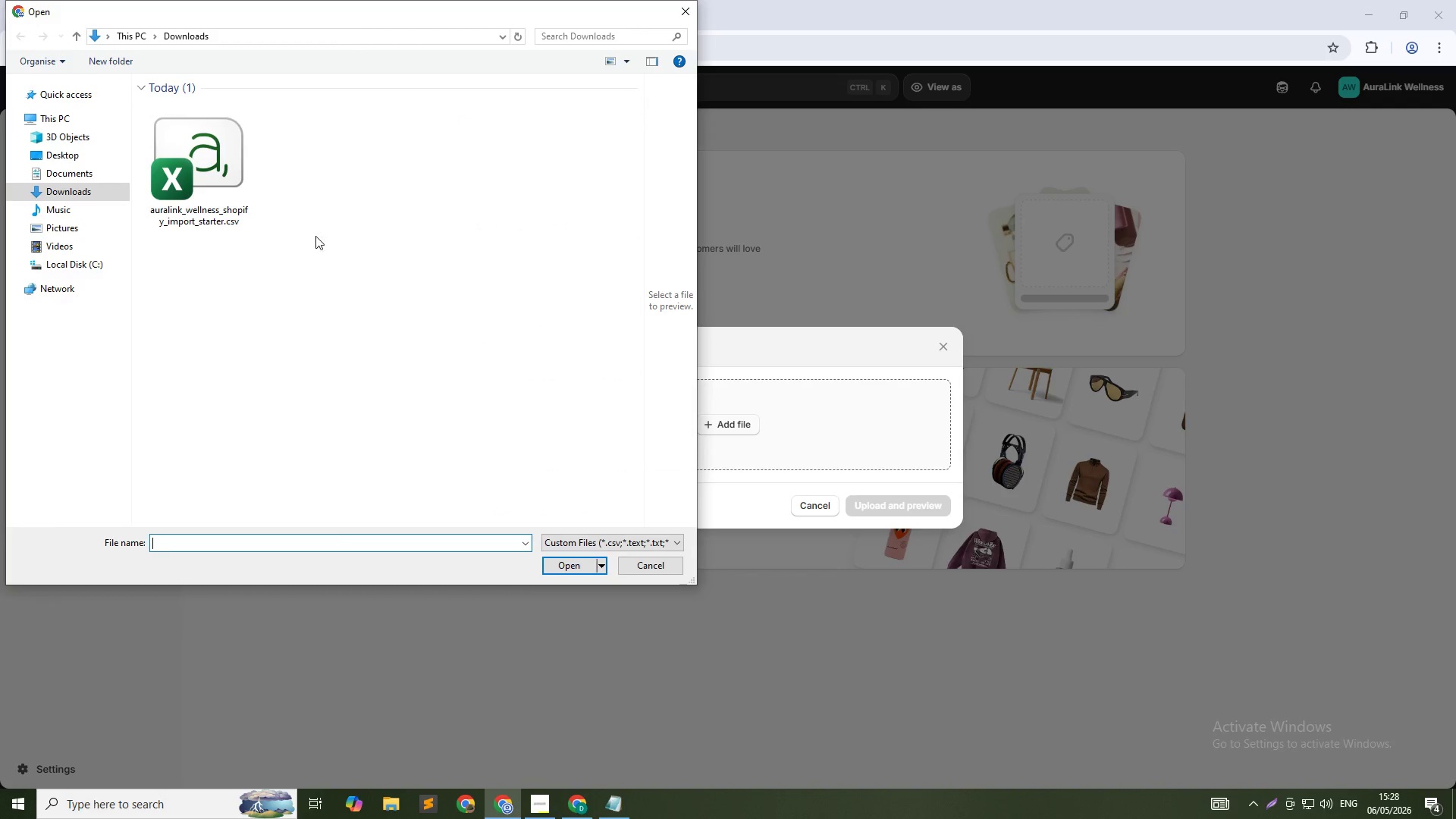 
left_click([247, 169])
 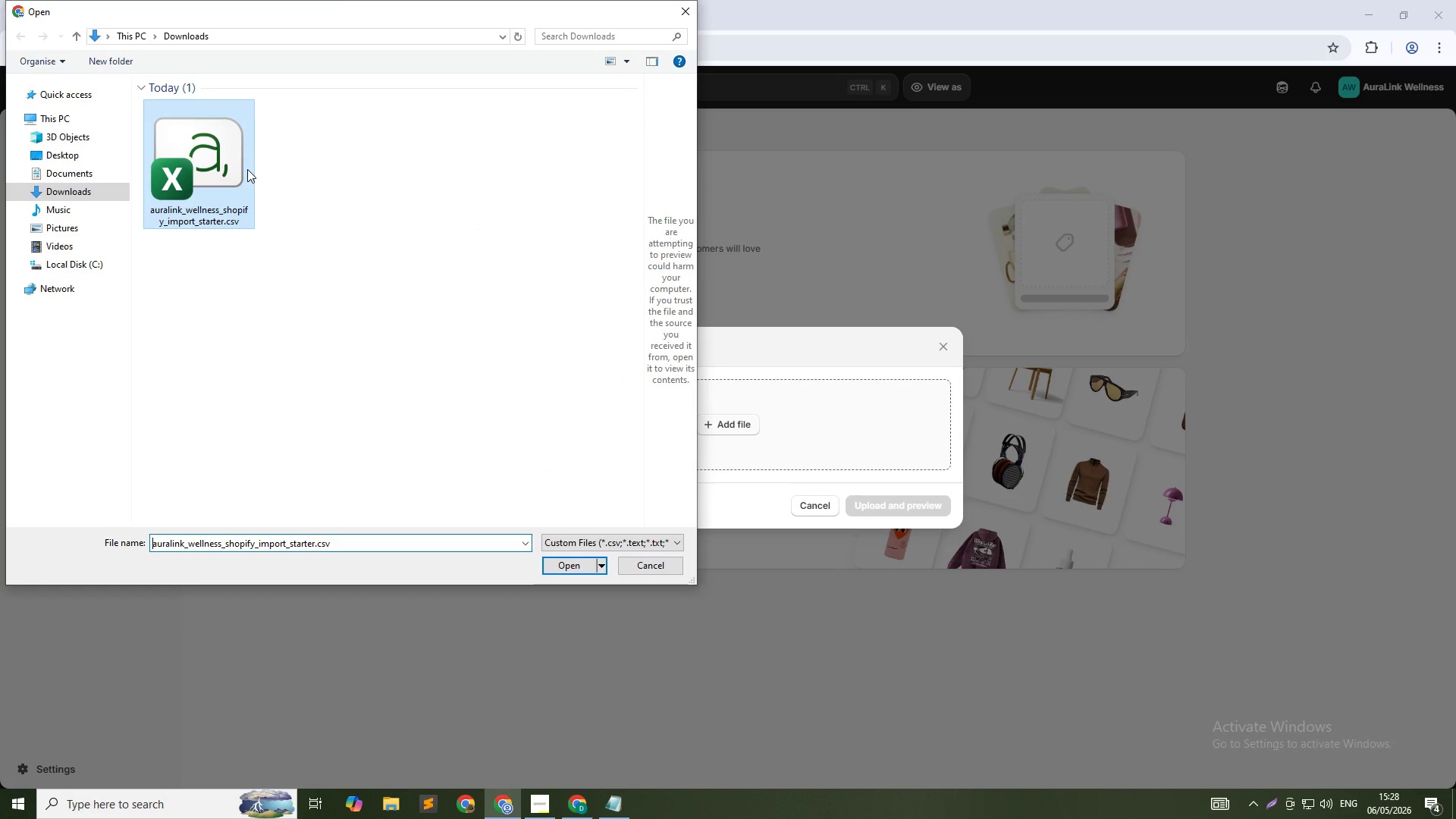 
key(NumpadEnter)
 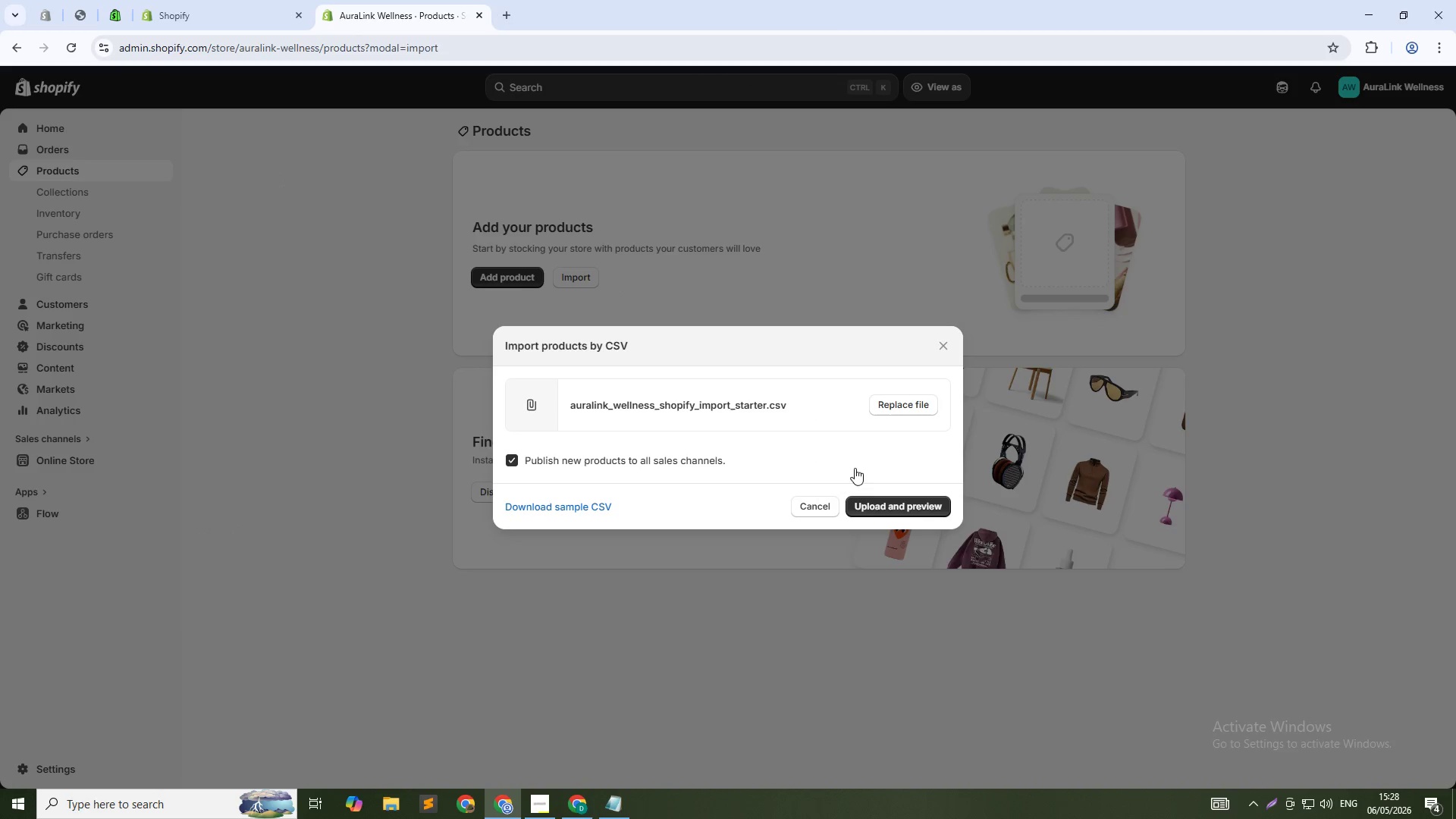 
left_click_drag(start_coordinate=[880, 503], to_coordinate=[889, 504])
 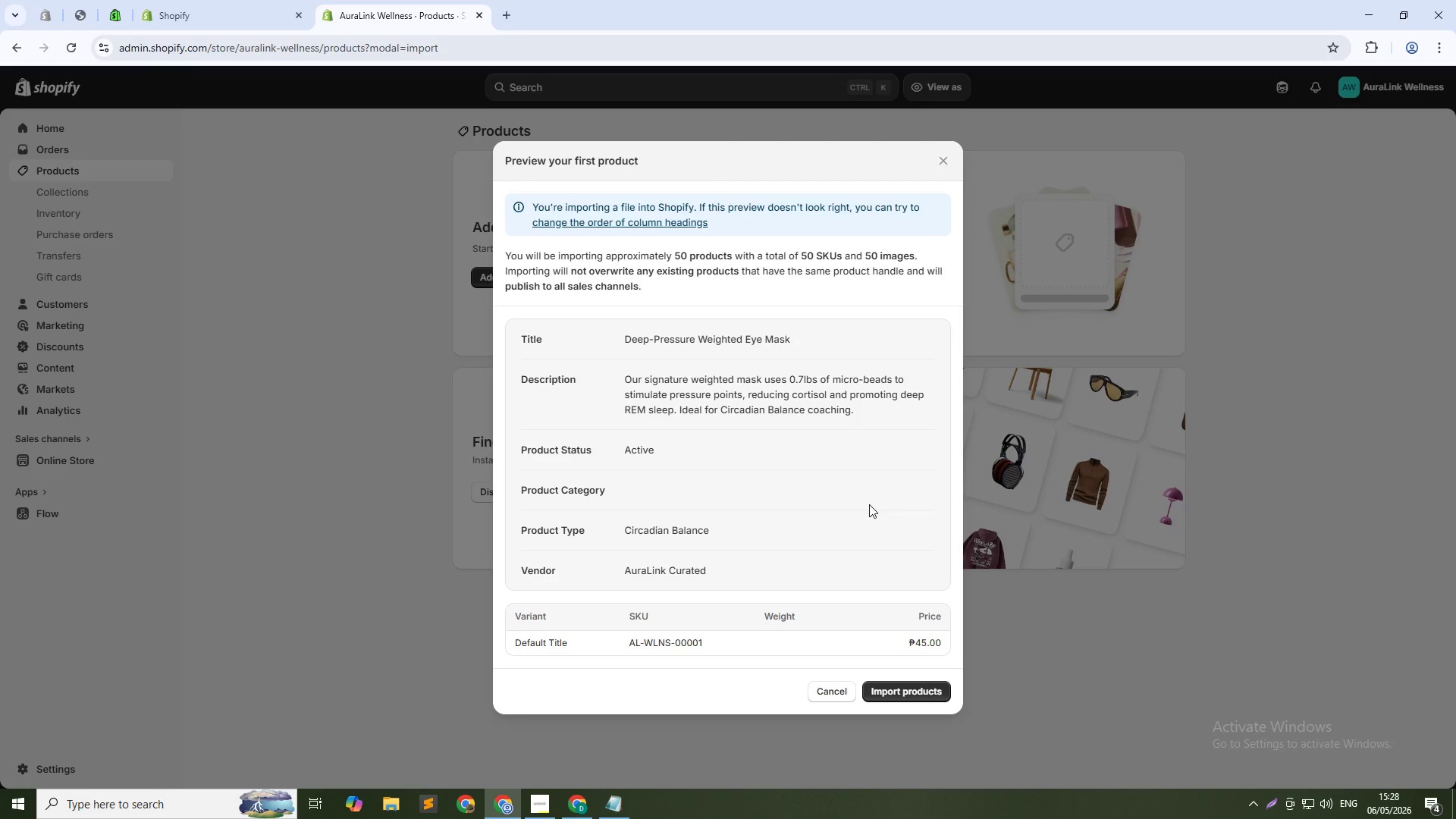 
wait(25.72)
 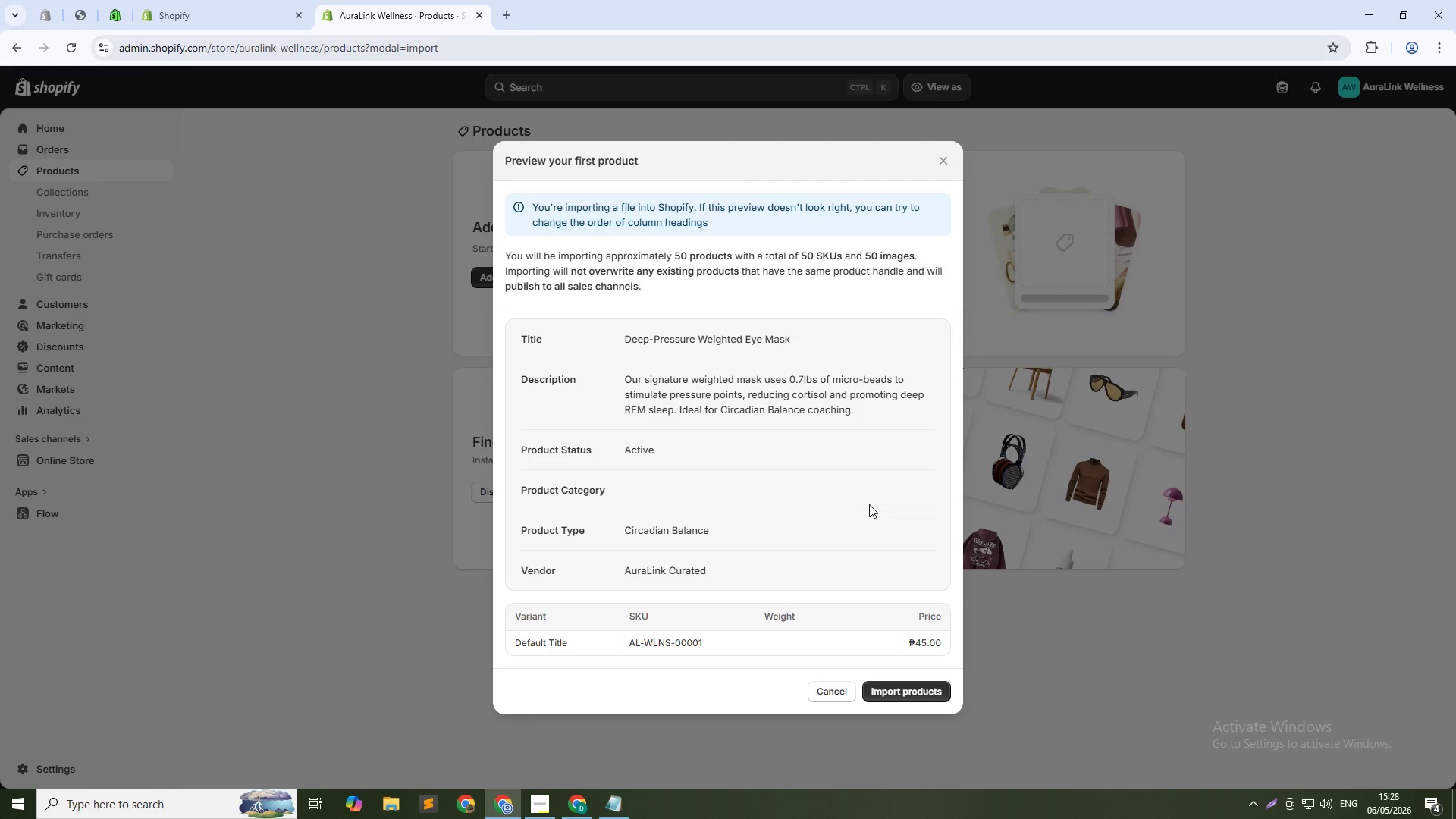 
left_click([901, 692])
 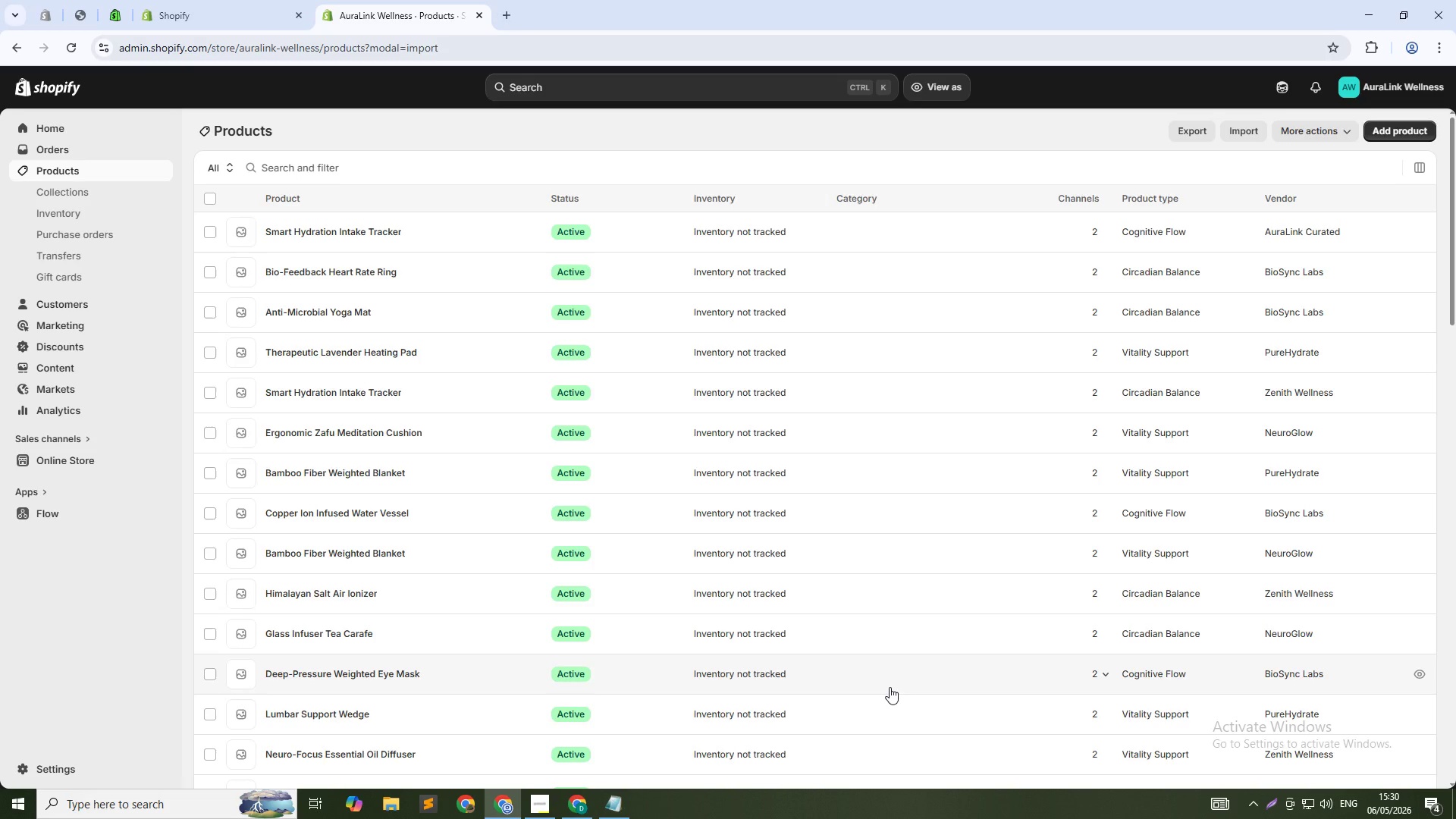 
wait(71.69)
 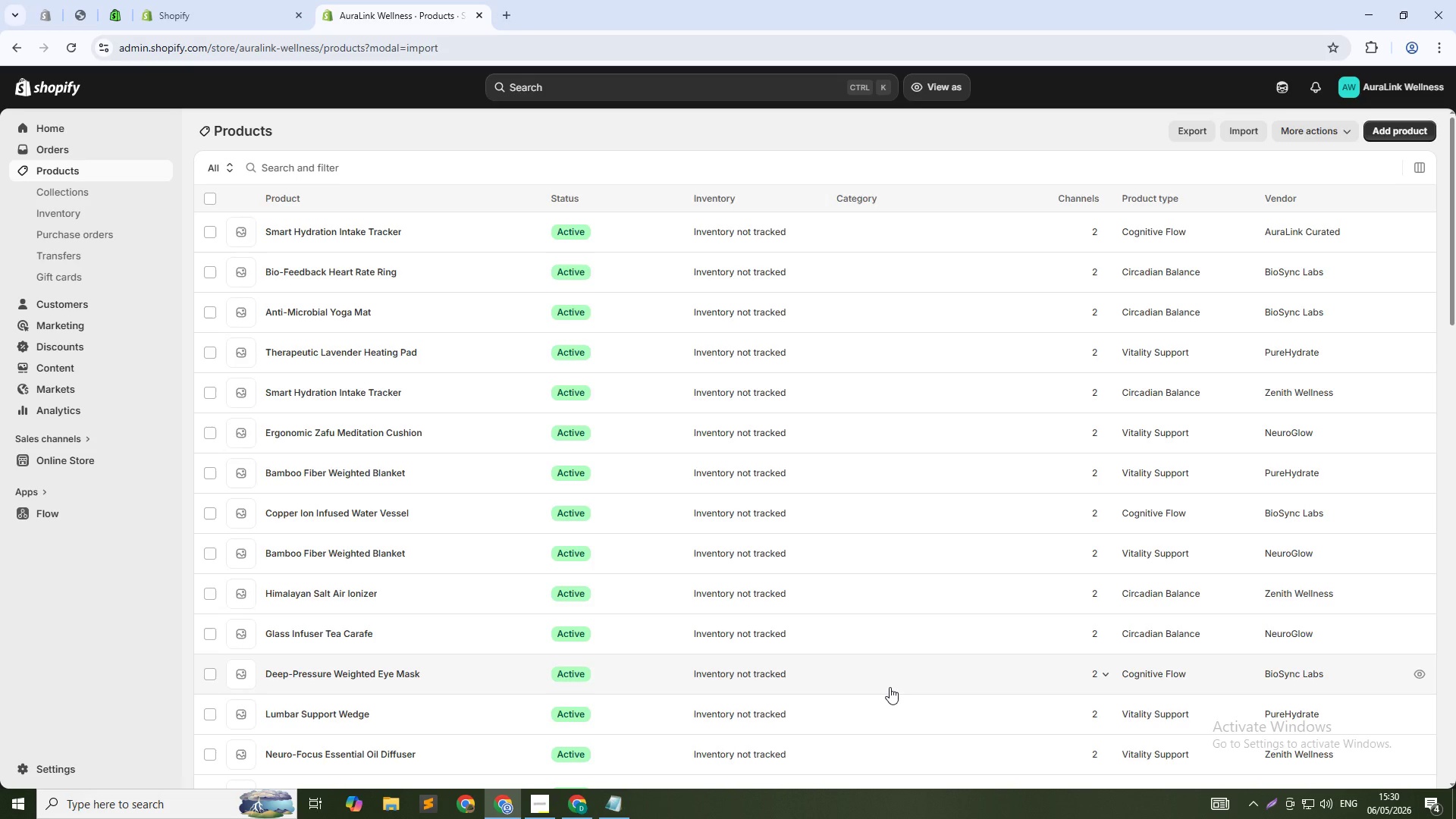 
scroll: coordinate [766, 422], scroll_direction: down, amount: 5.0
 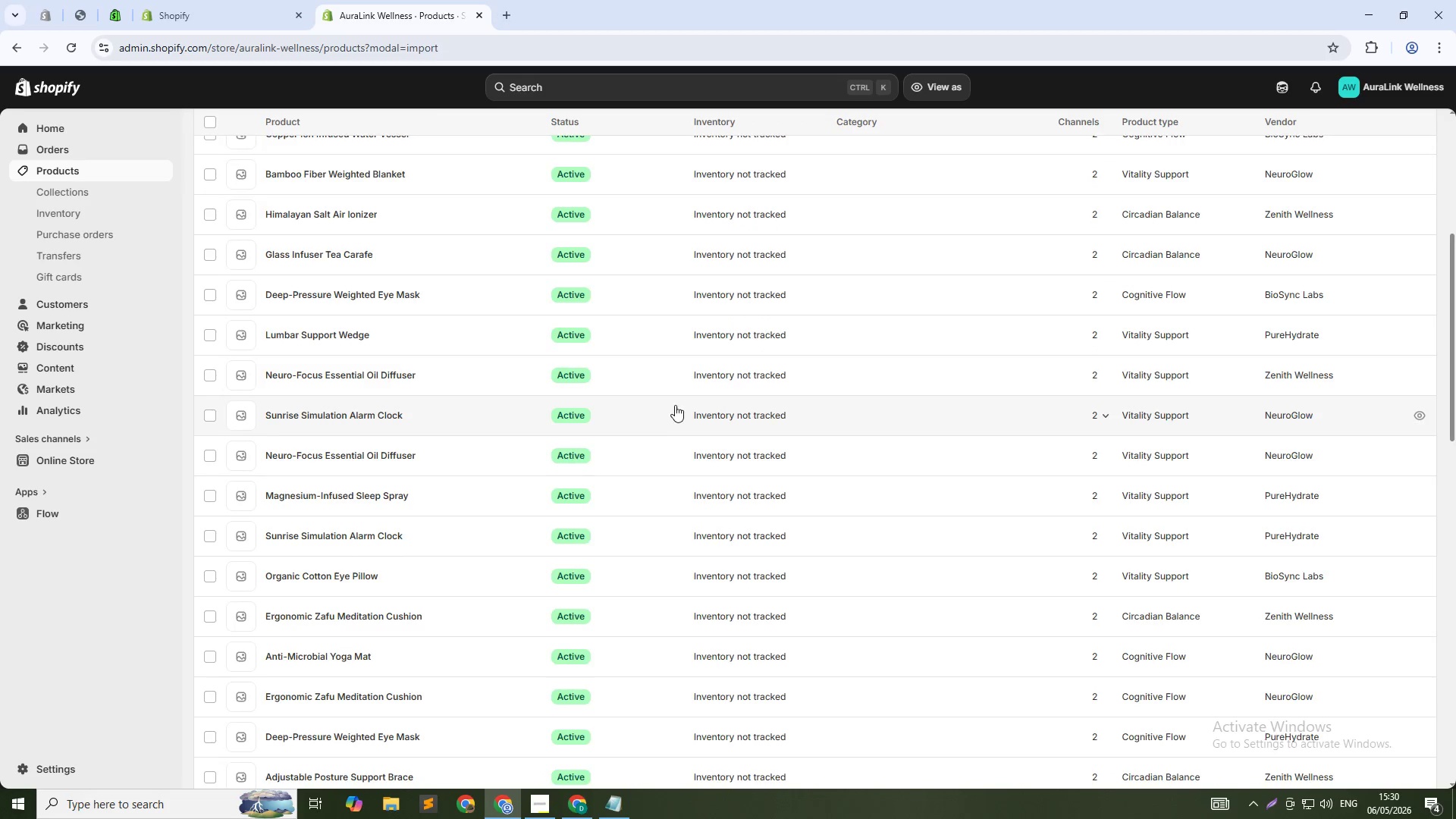 
key(Alt+Tab)
 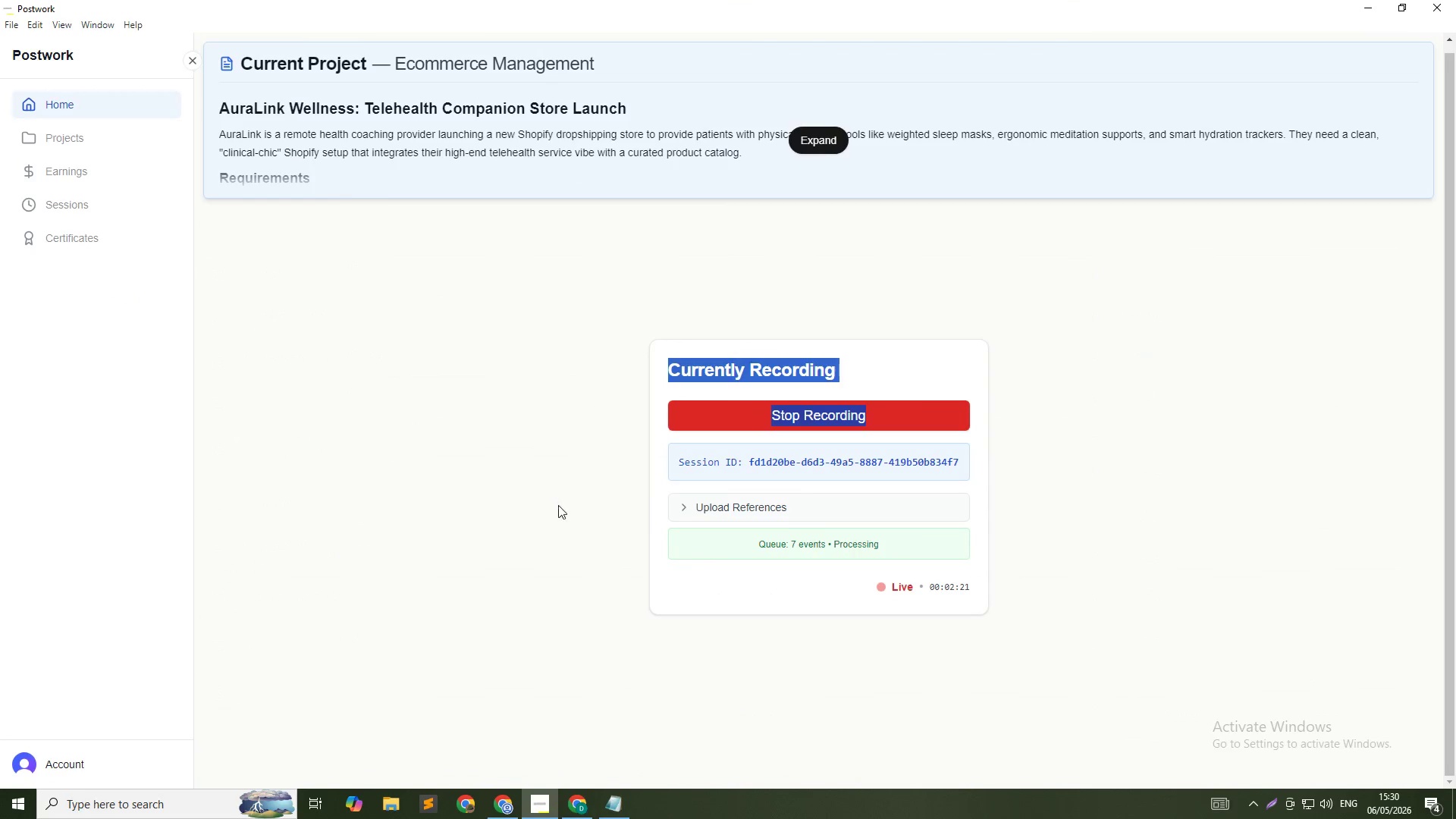 
scroll: coordinate [559, 496], scroll_direction: down, amount: 25.0